 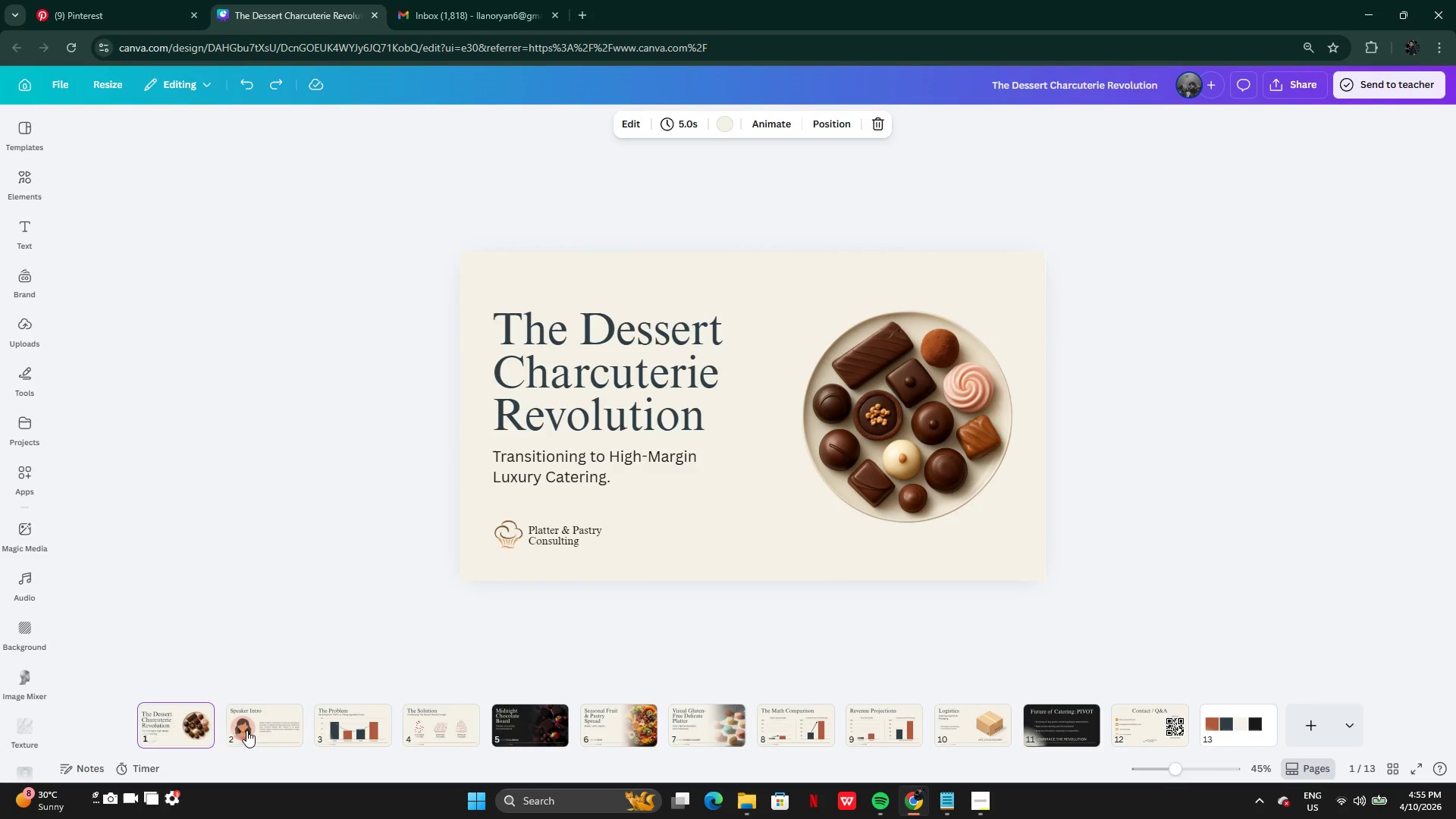 
left_click([269, 734])
 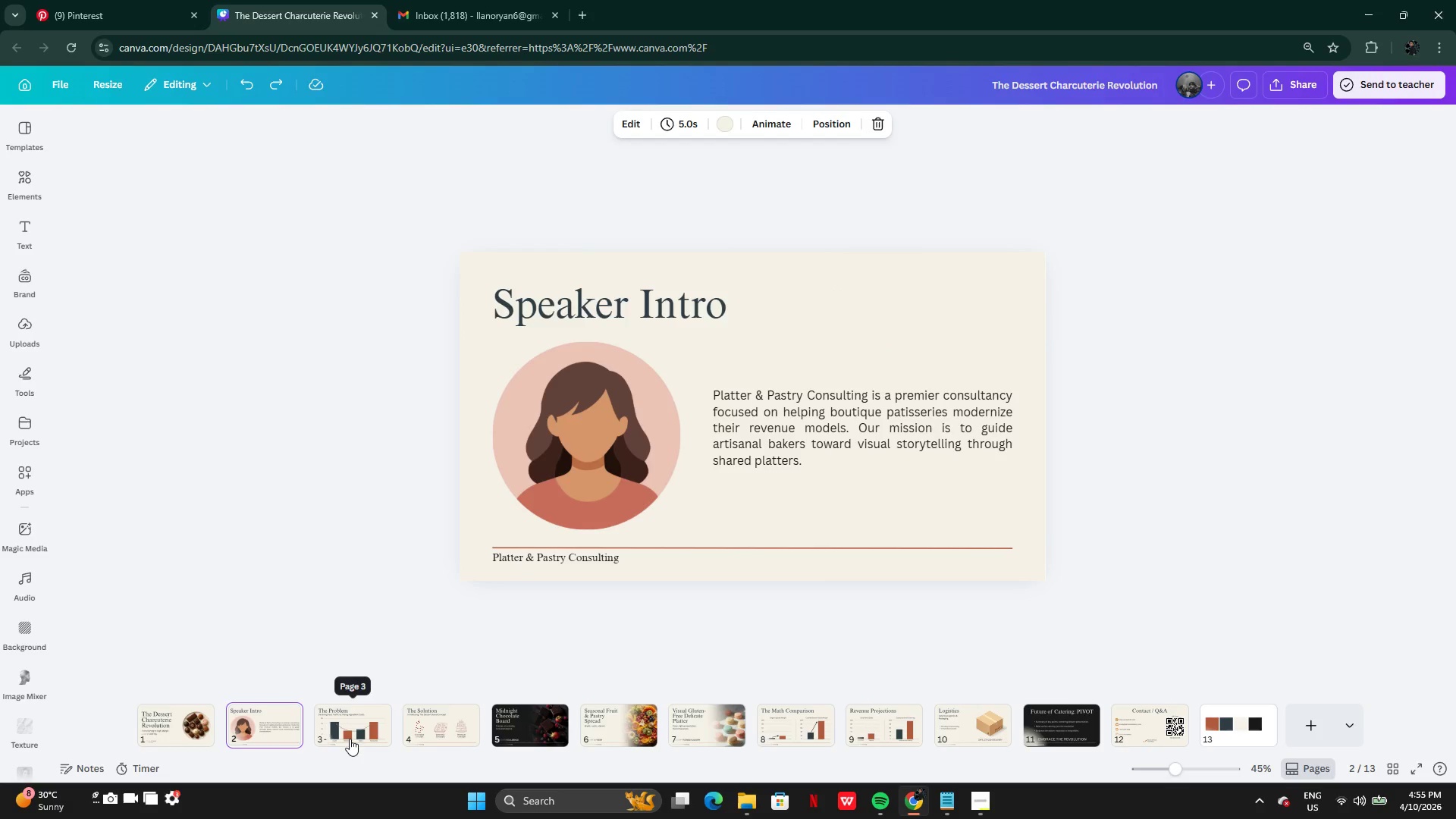 
left_click([351, 737])
 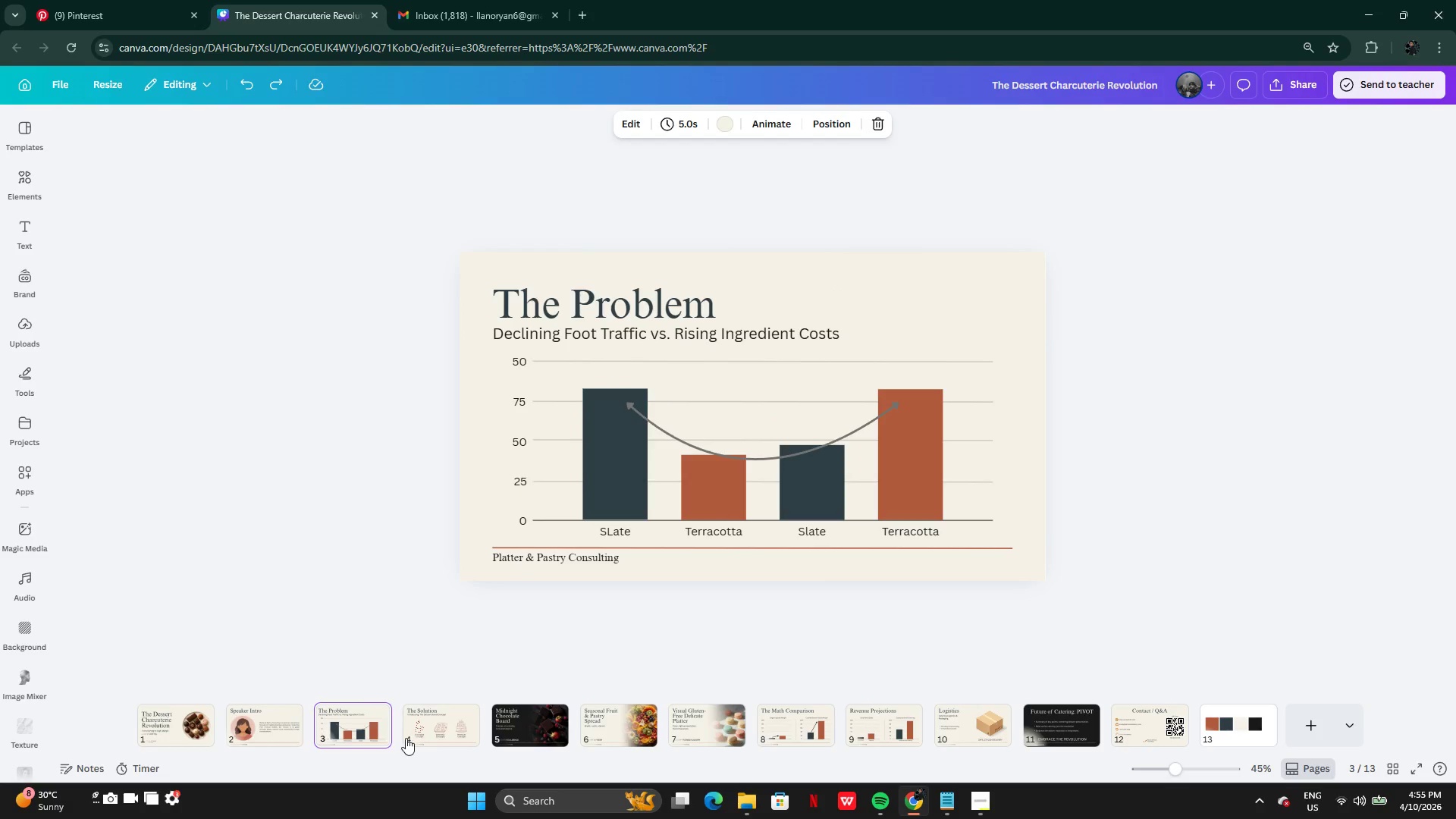 
left_click([406, 738])
 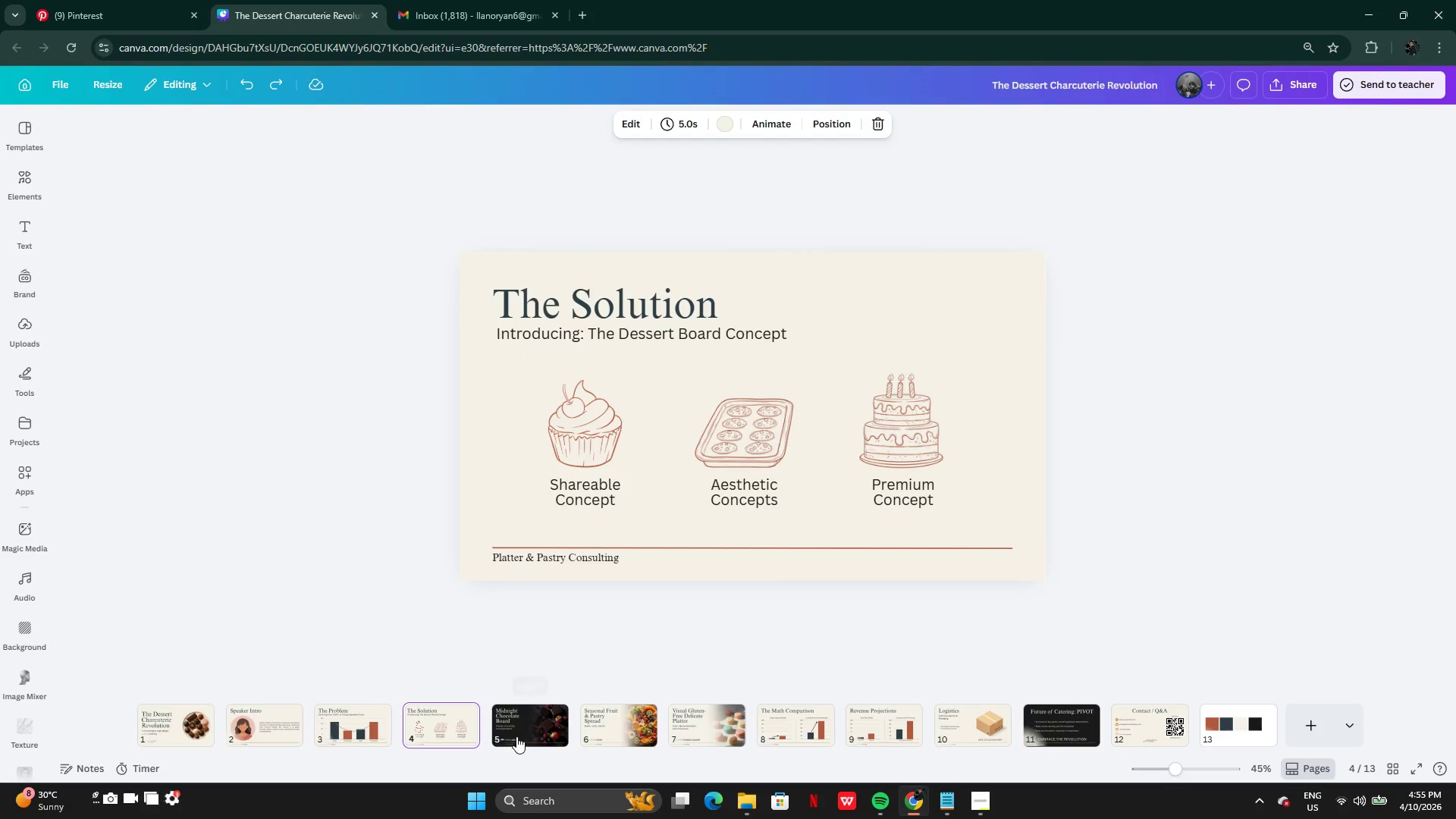 
left_click([517, 736])
 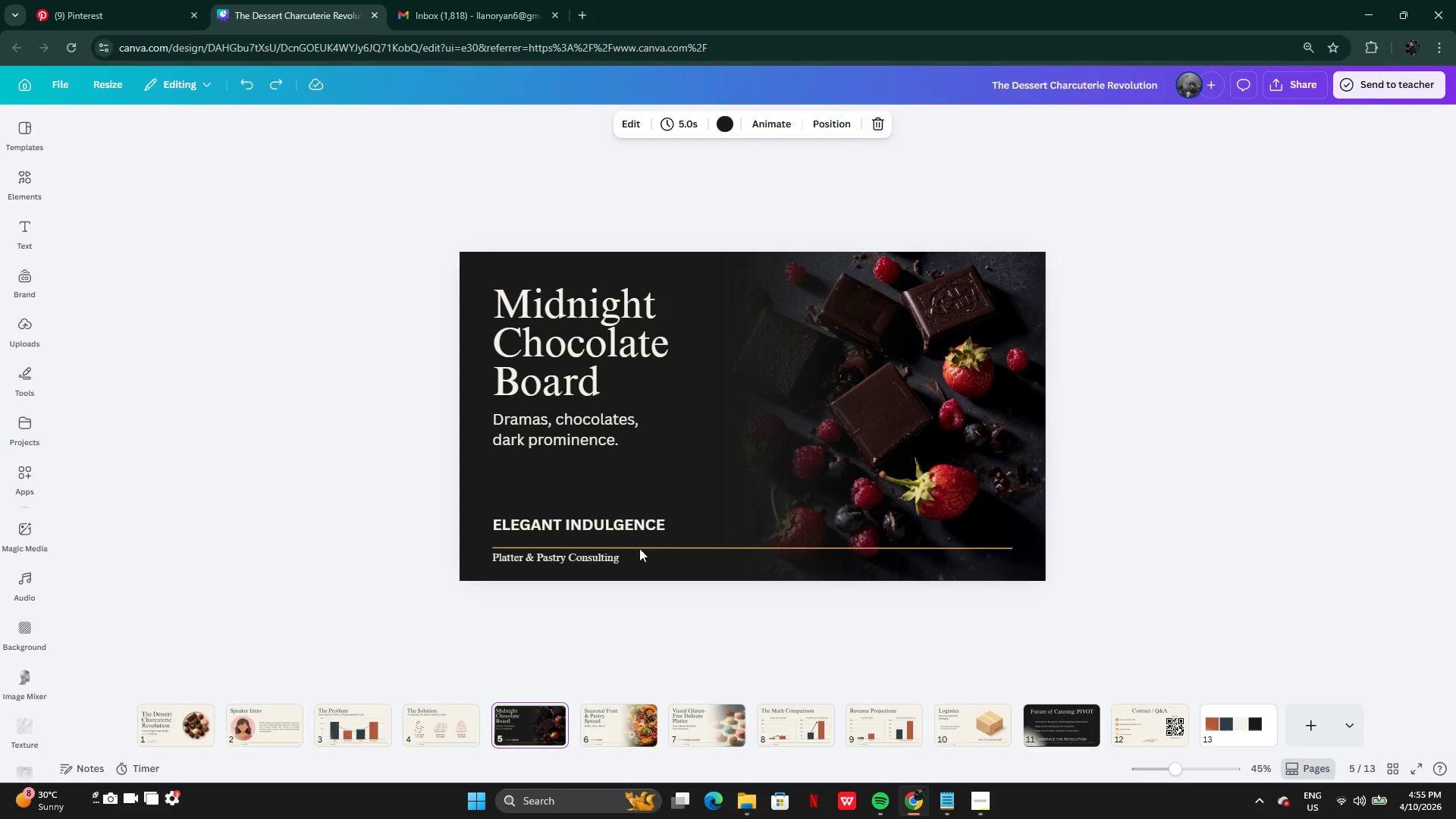 
left_click([644, 384])
 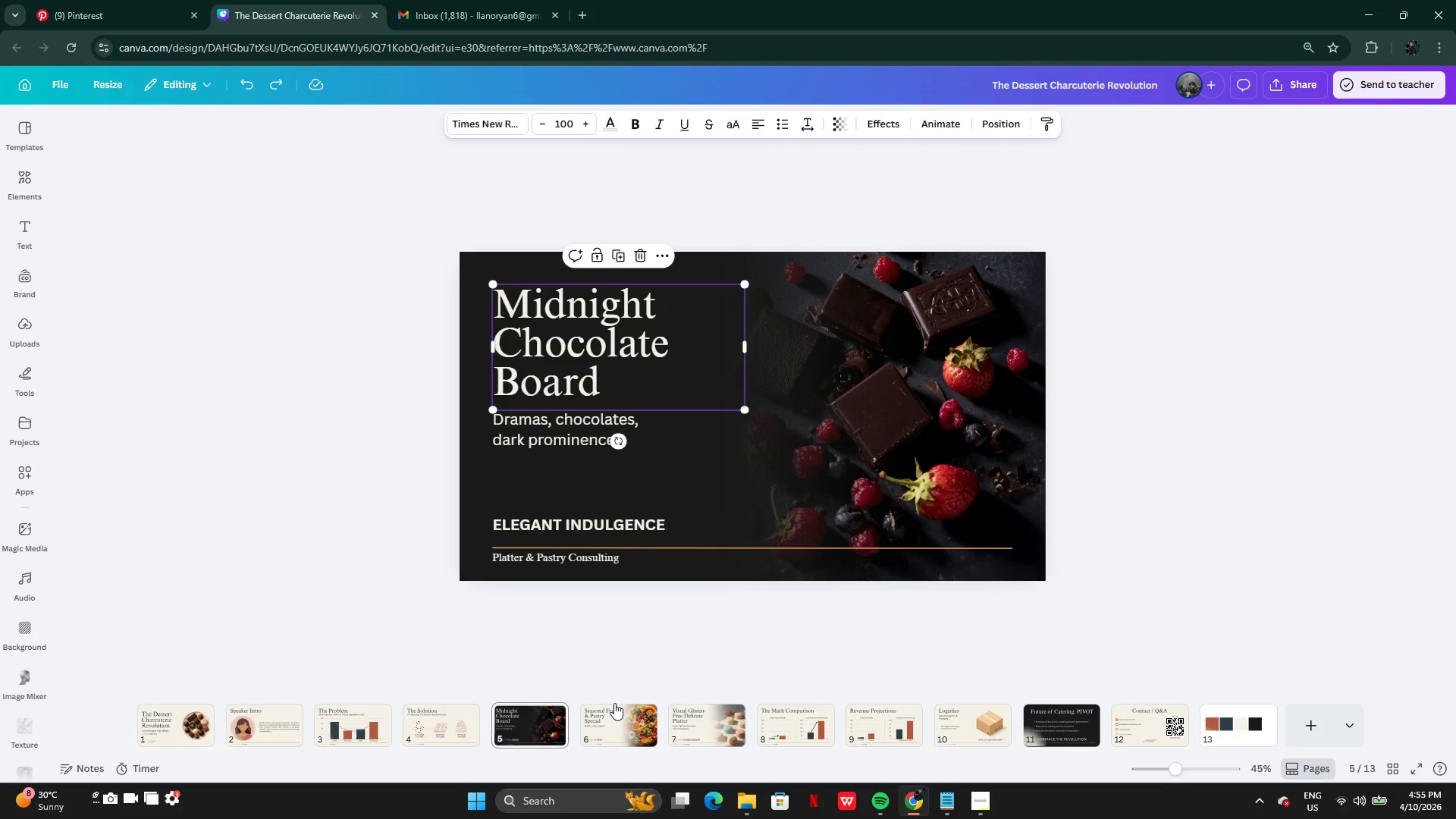 
left_click([614, 703])
 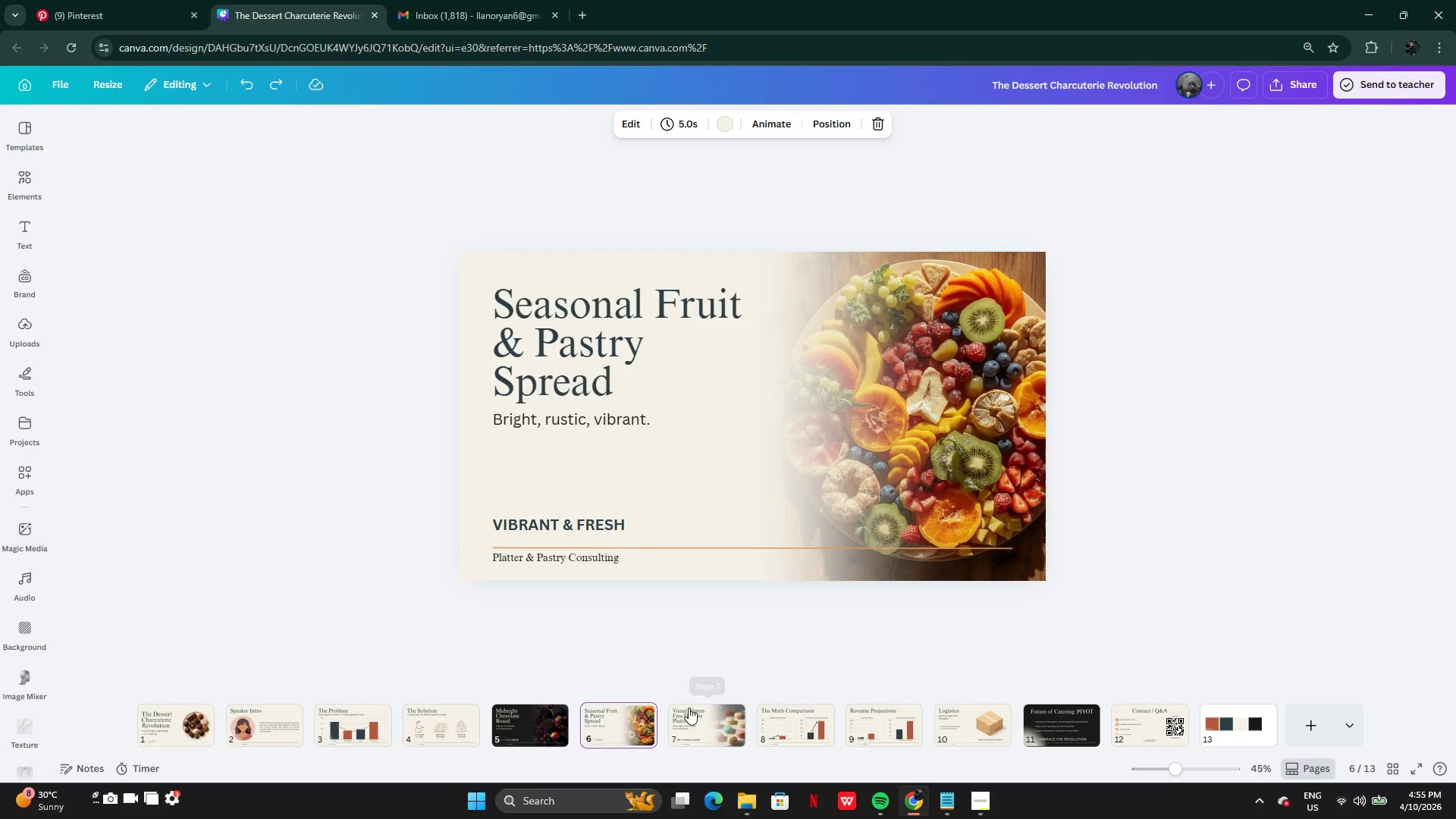 
left_click([698, 714])
 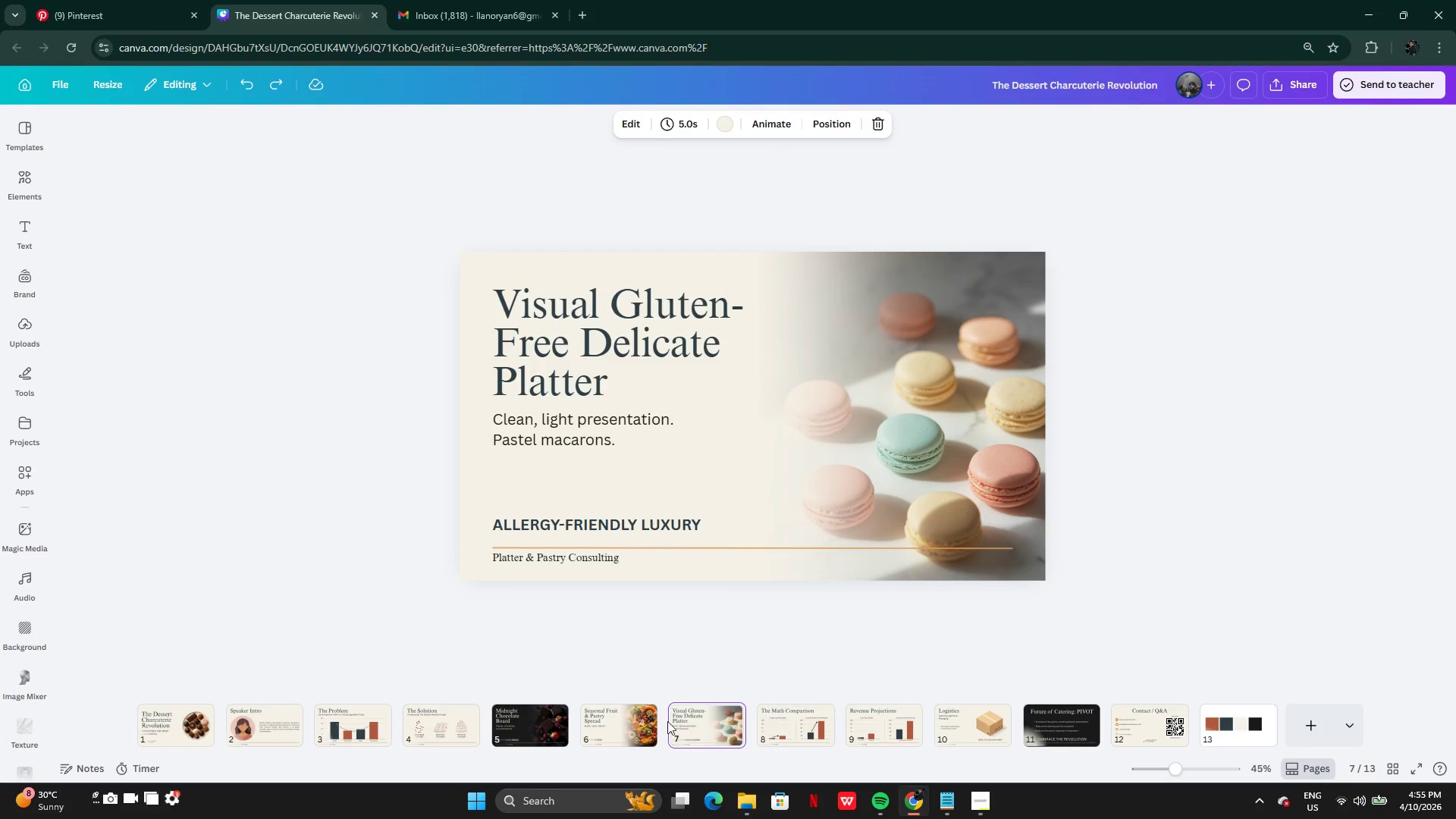 
left_click([624, 730])
 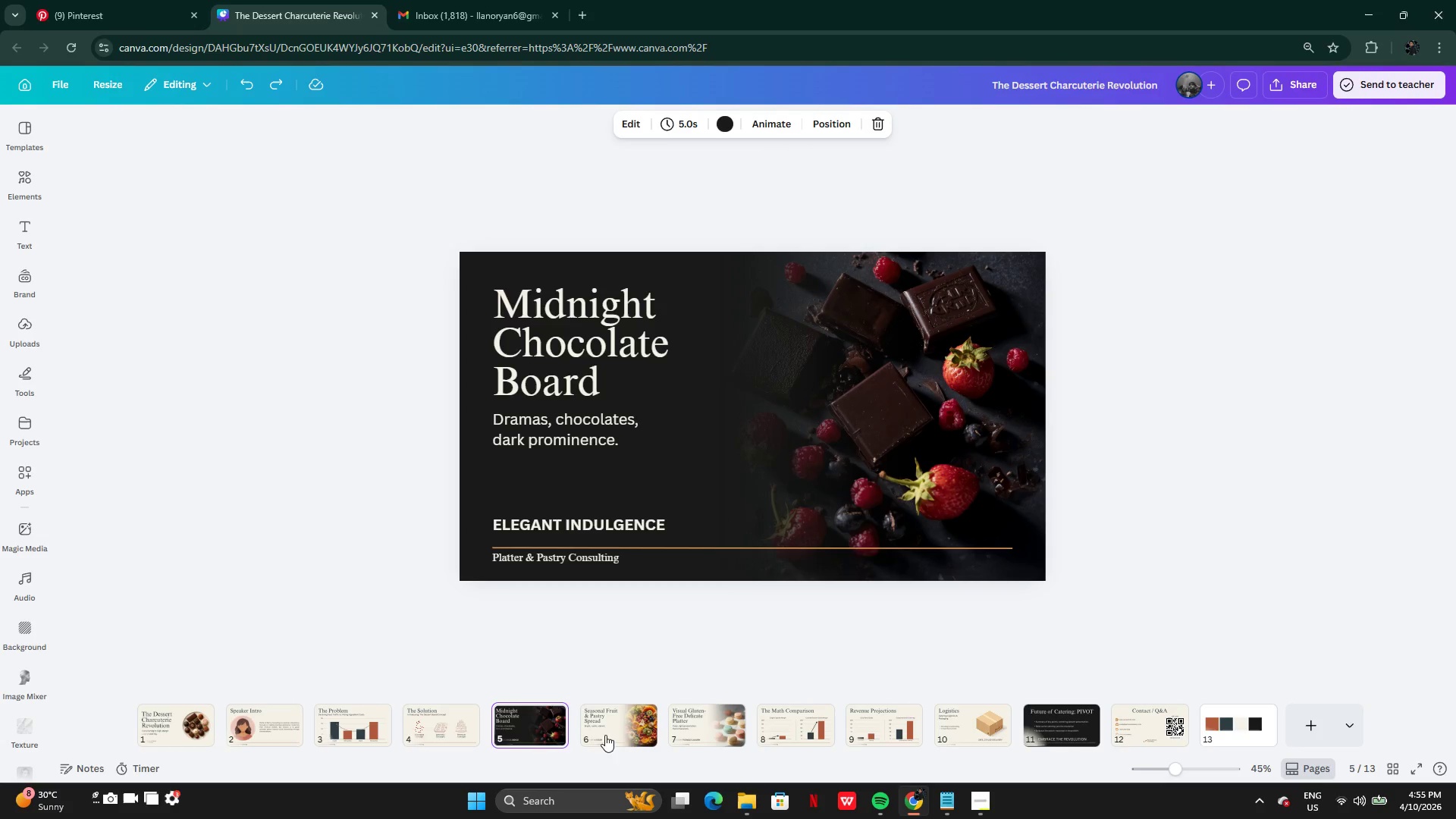 
left_click([624, 733])
 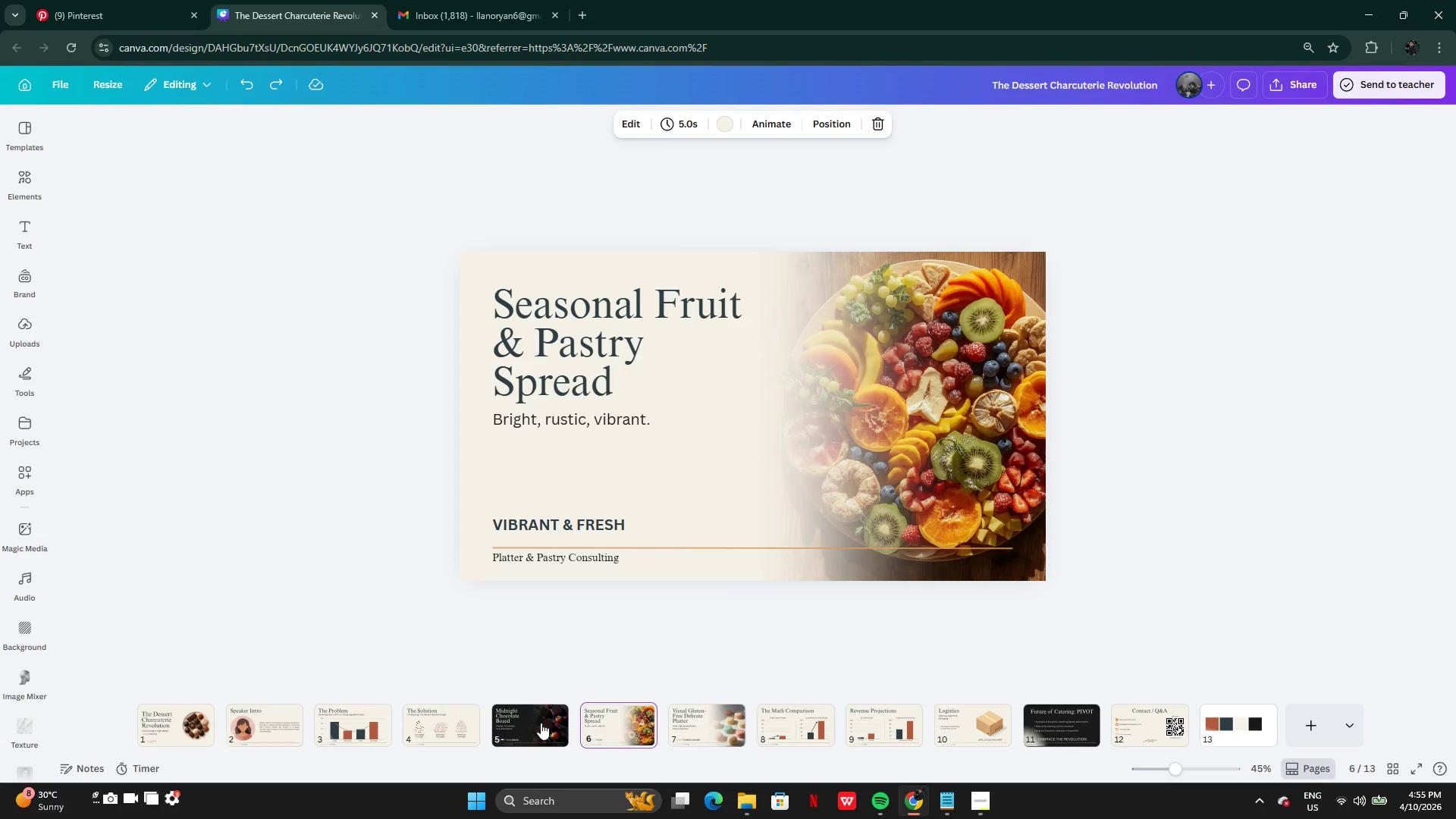 
double_click([620, 723])
 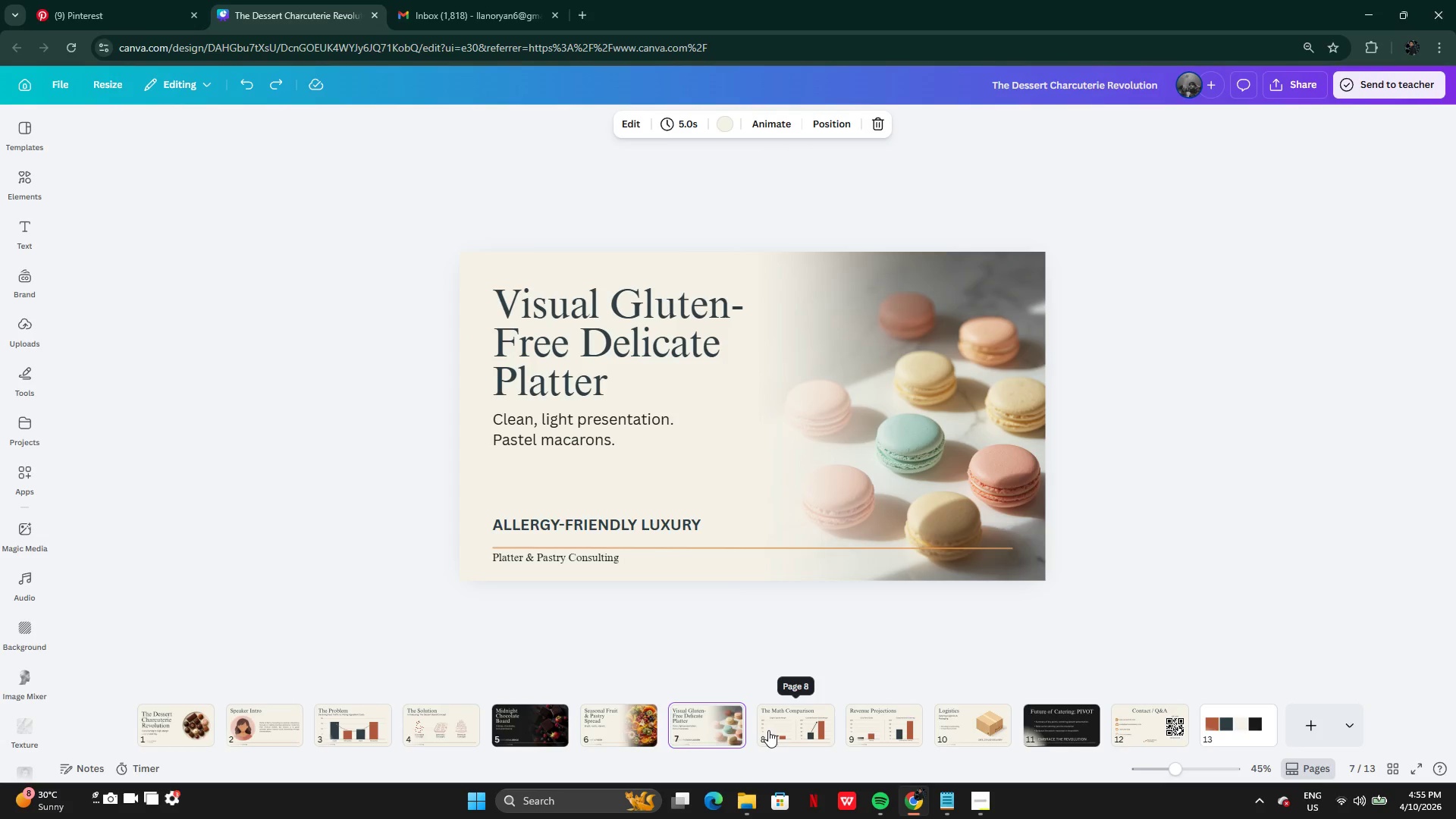 
left_click([769, 731])
 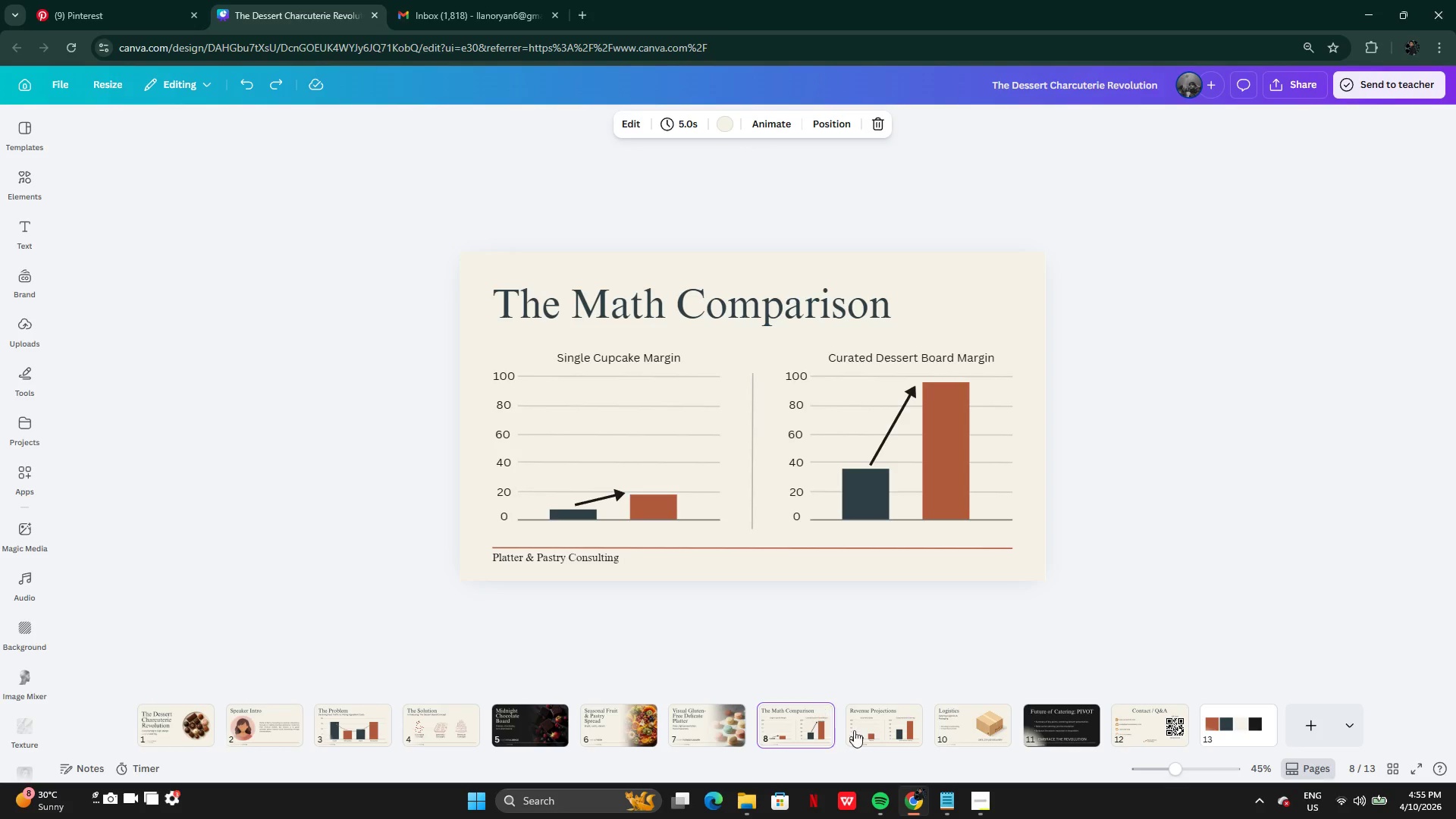 
left_click([862, 730])
 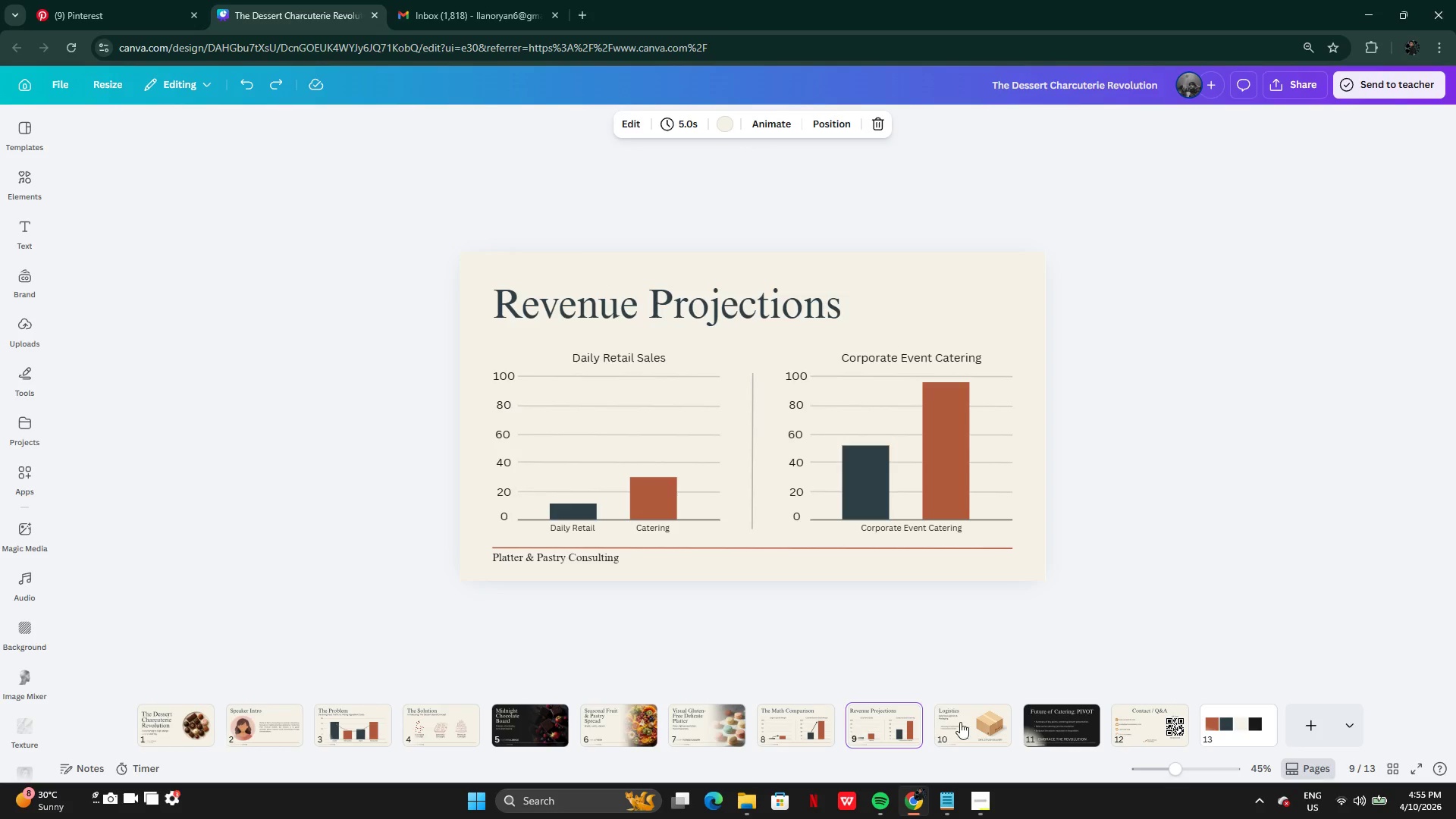 
left_click([965, 720])
 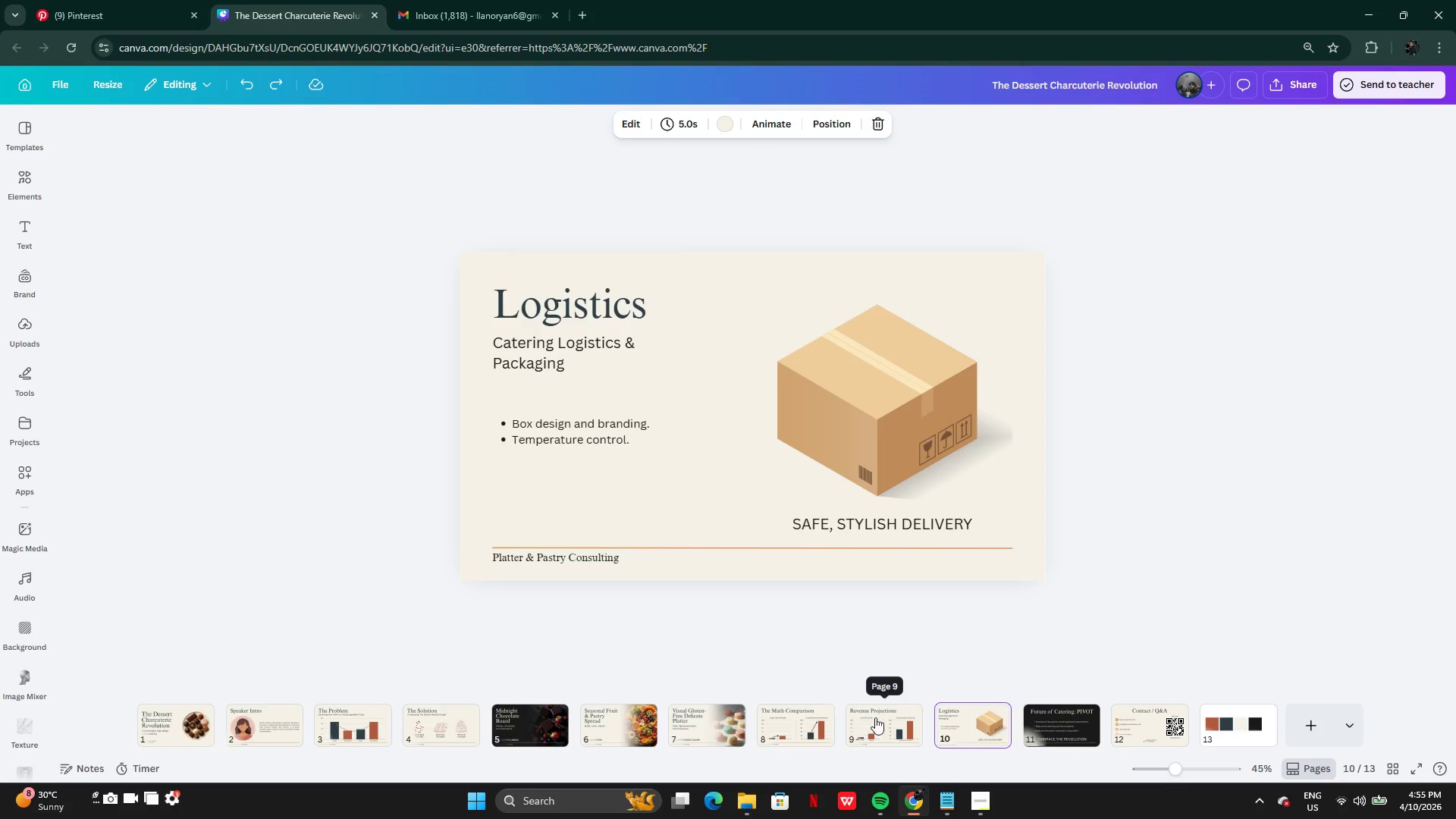 
left_click([1035, 723])
 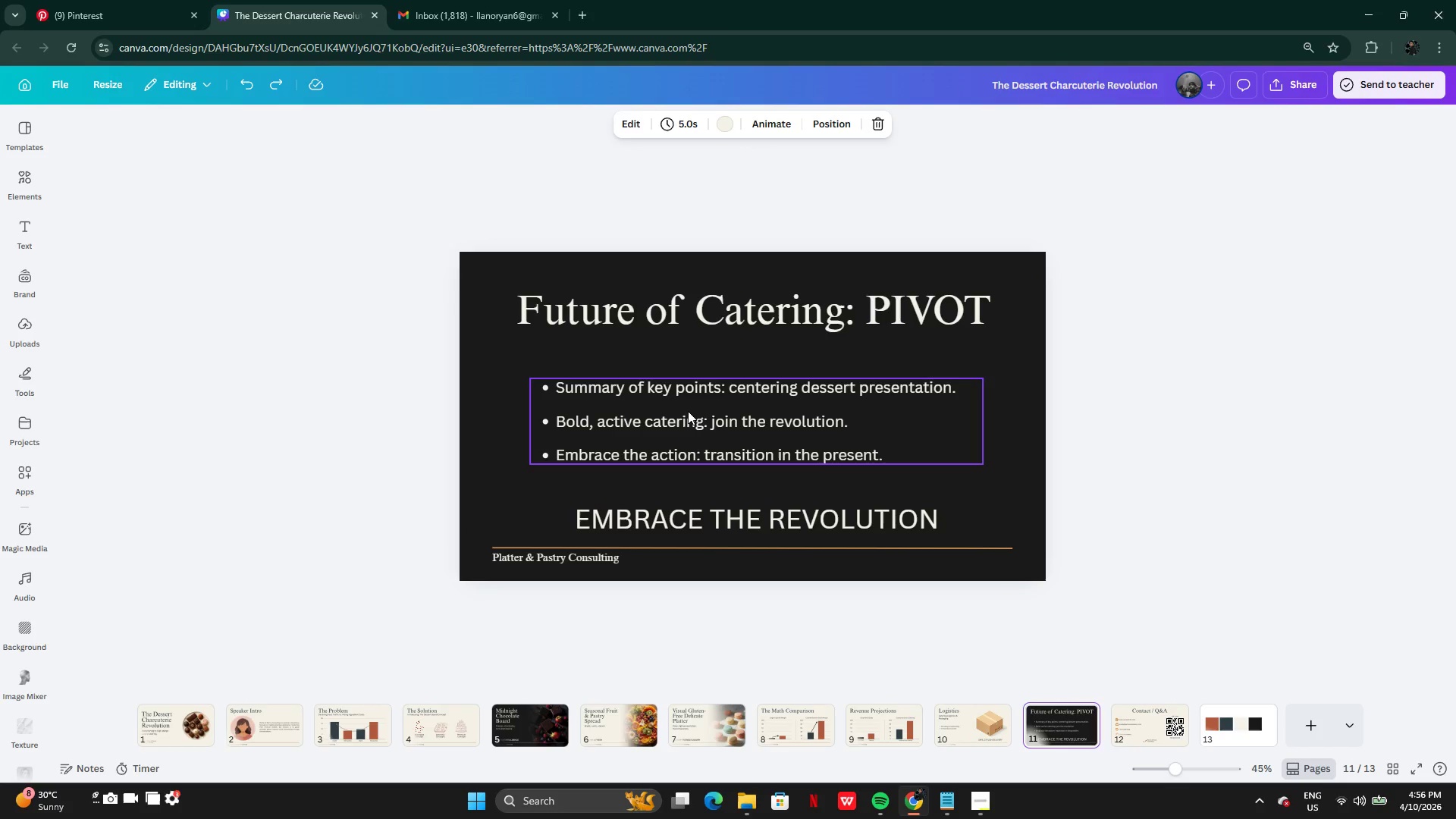 
left_click_drag(start_coordinate=[702, 422], to_coordinate=[664, 423])
 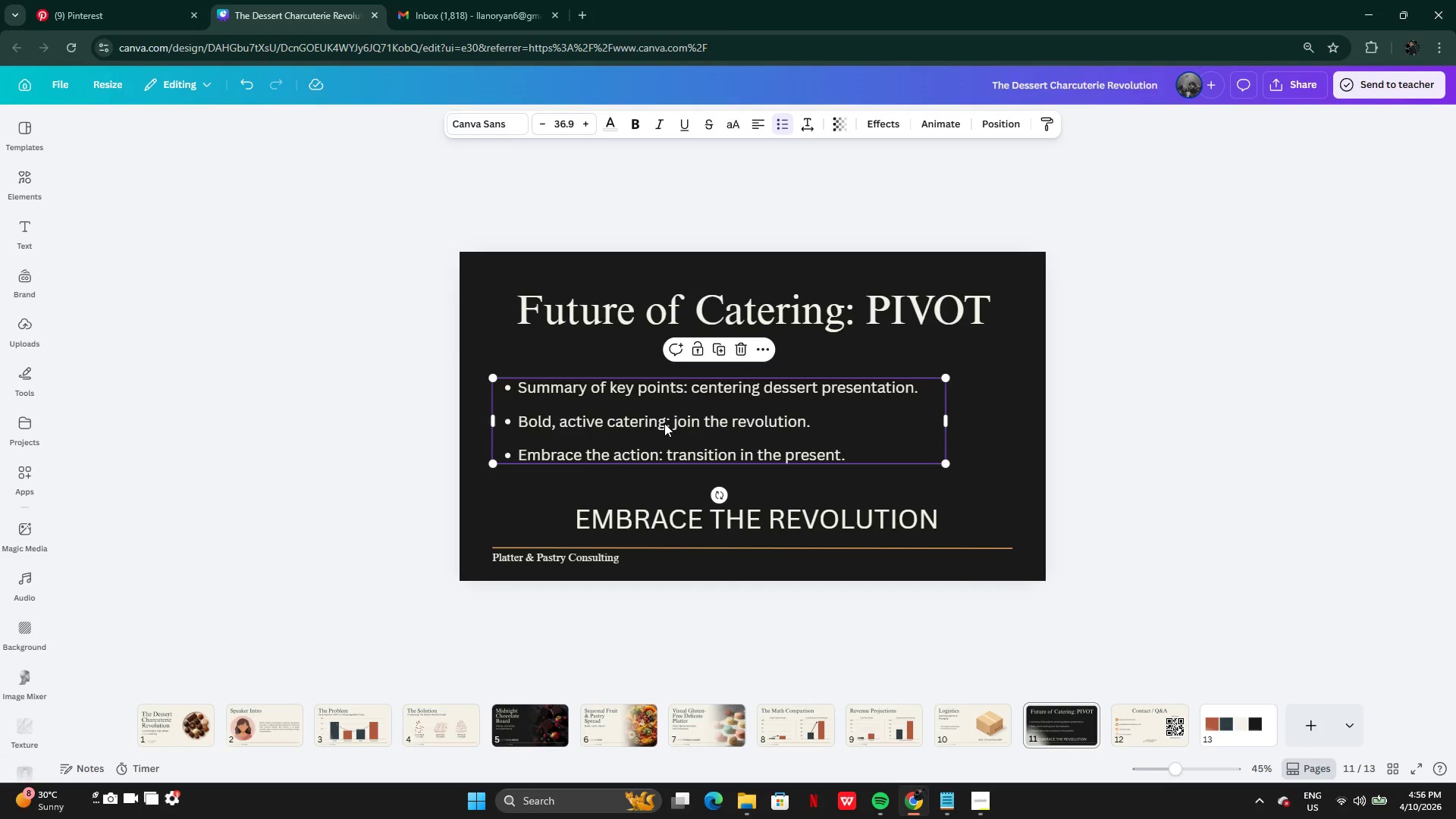 
key(Control+Z)
 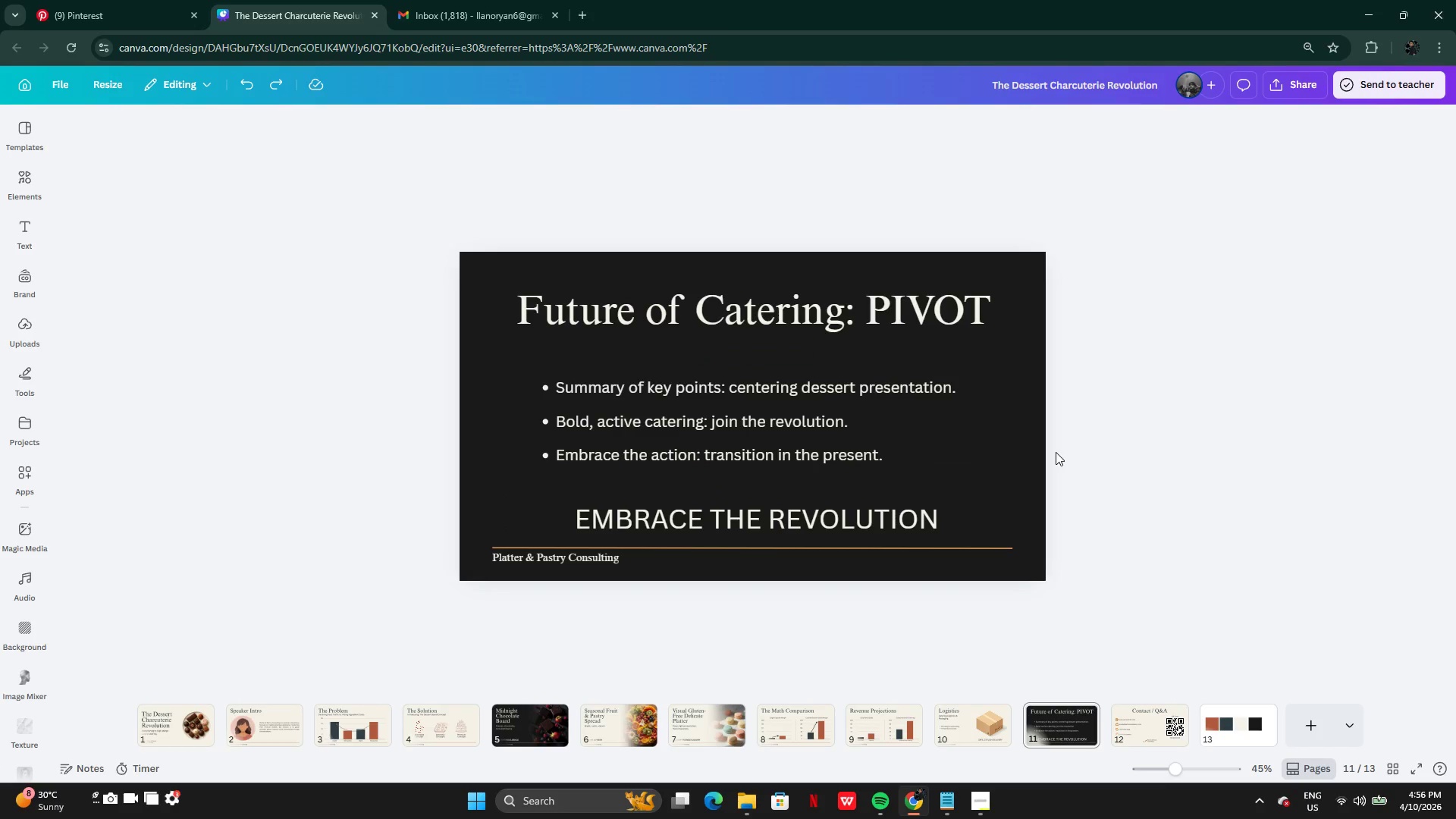 
left_click([869, 510])
 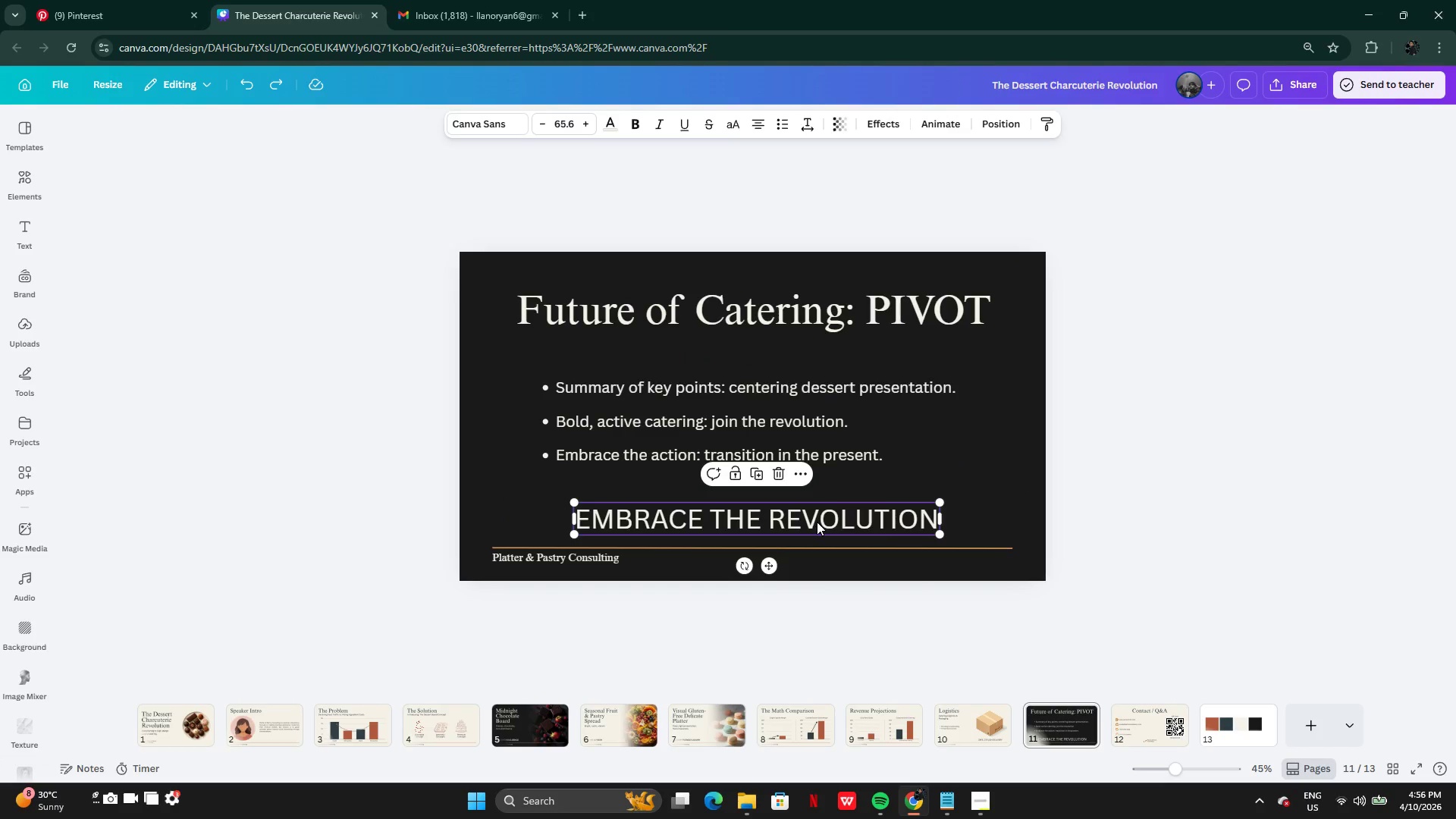 
left_click_drag(start_coordinate=[817, 522], to_coordinate=[812, 499])
 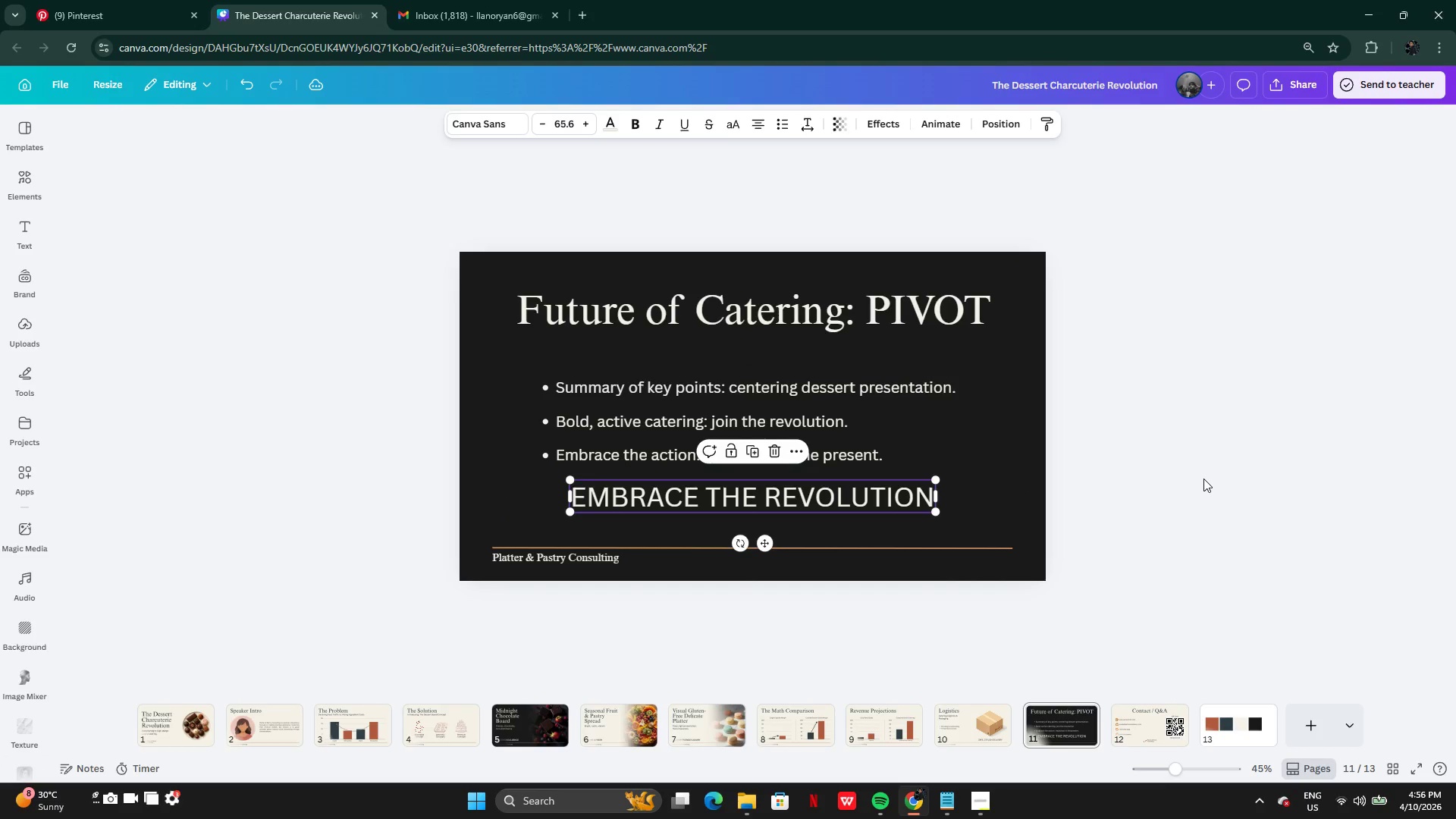 
left_click([1203, 479])
 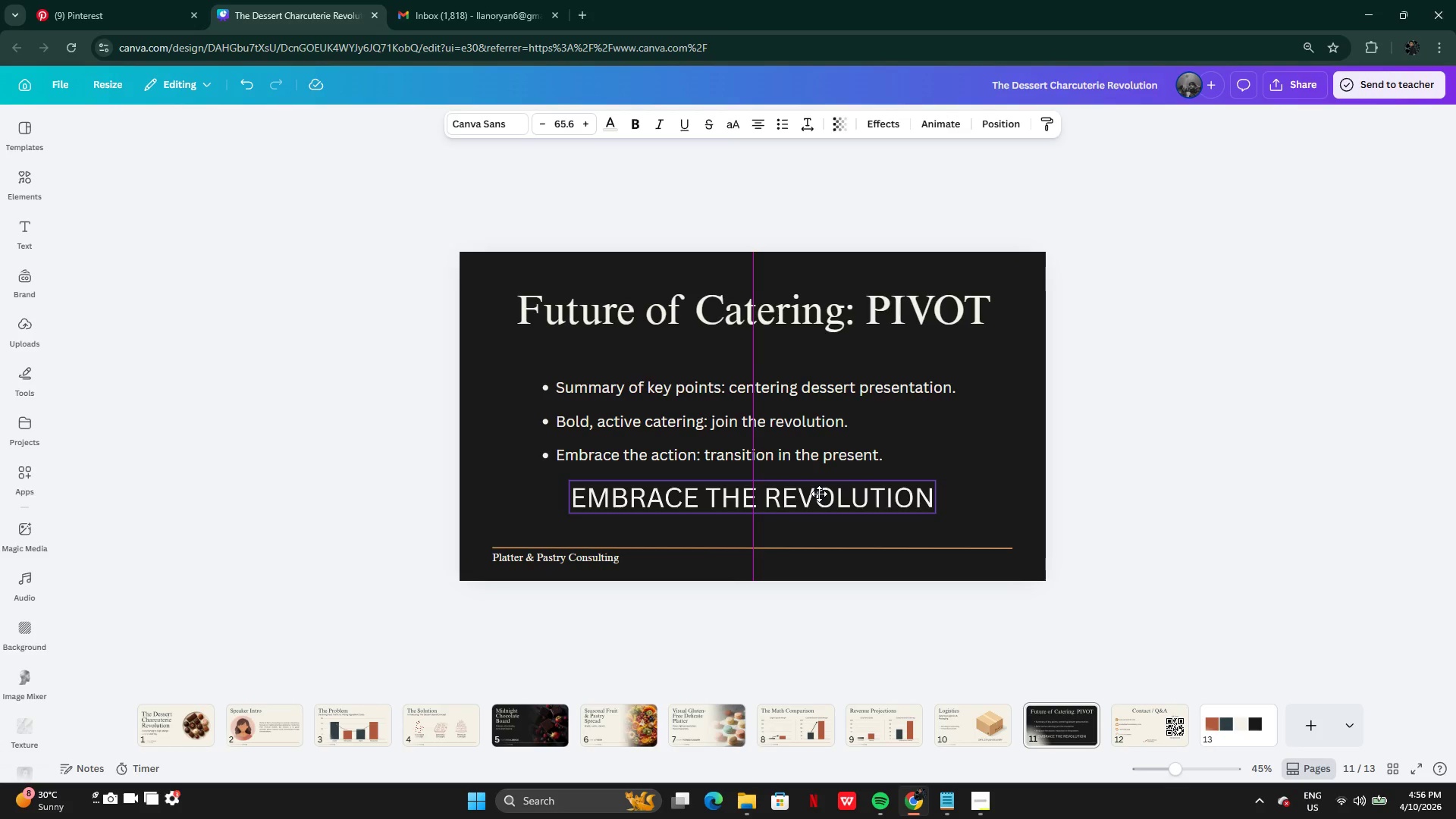 
wait(7.5)
 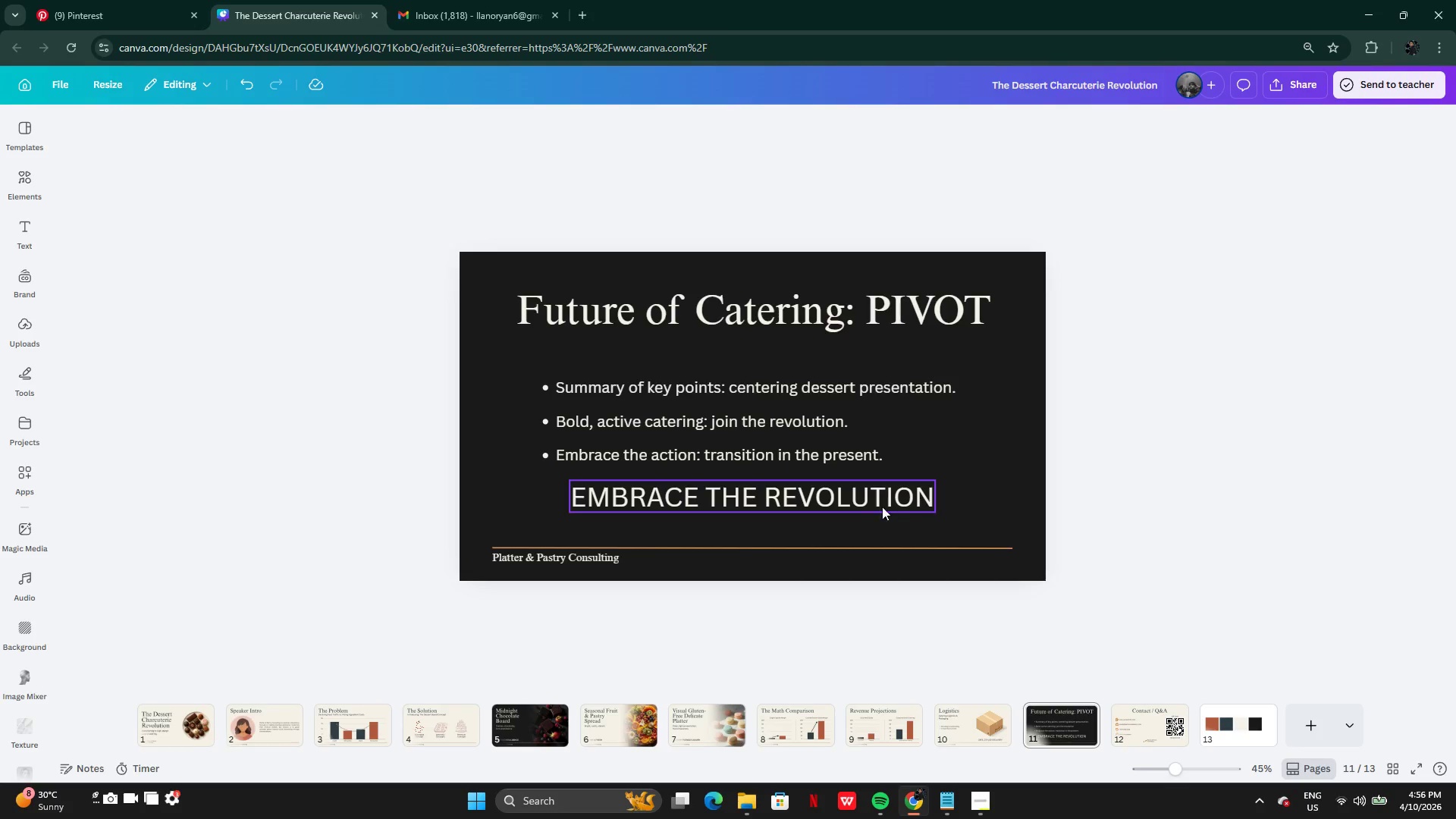 
left_click([1140, 720])
 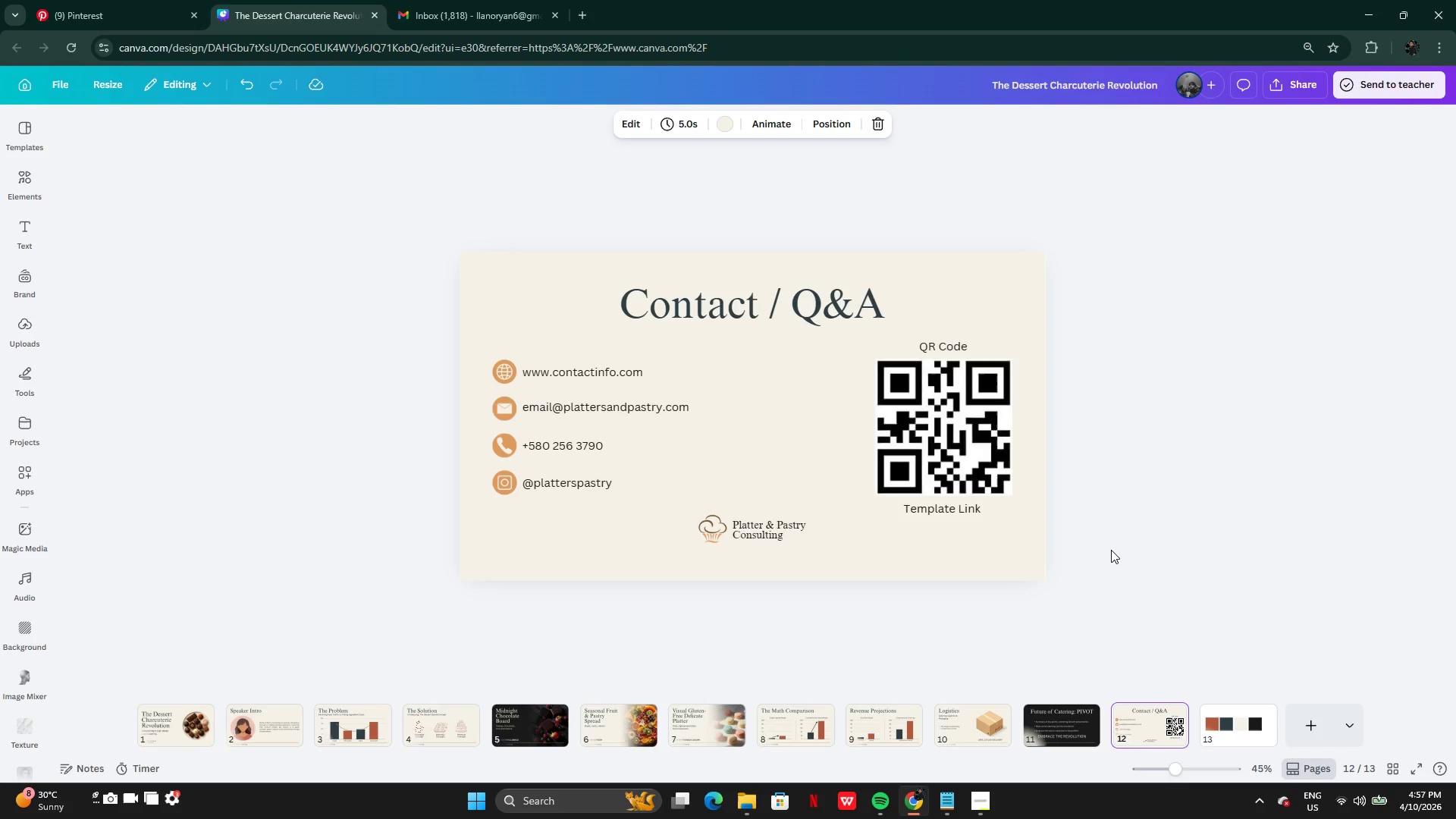 
wait(67.52)
 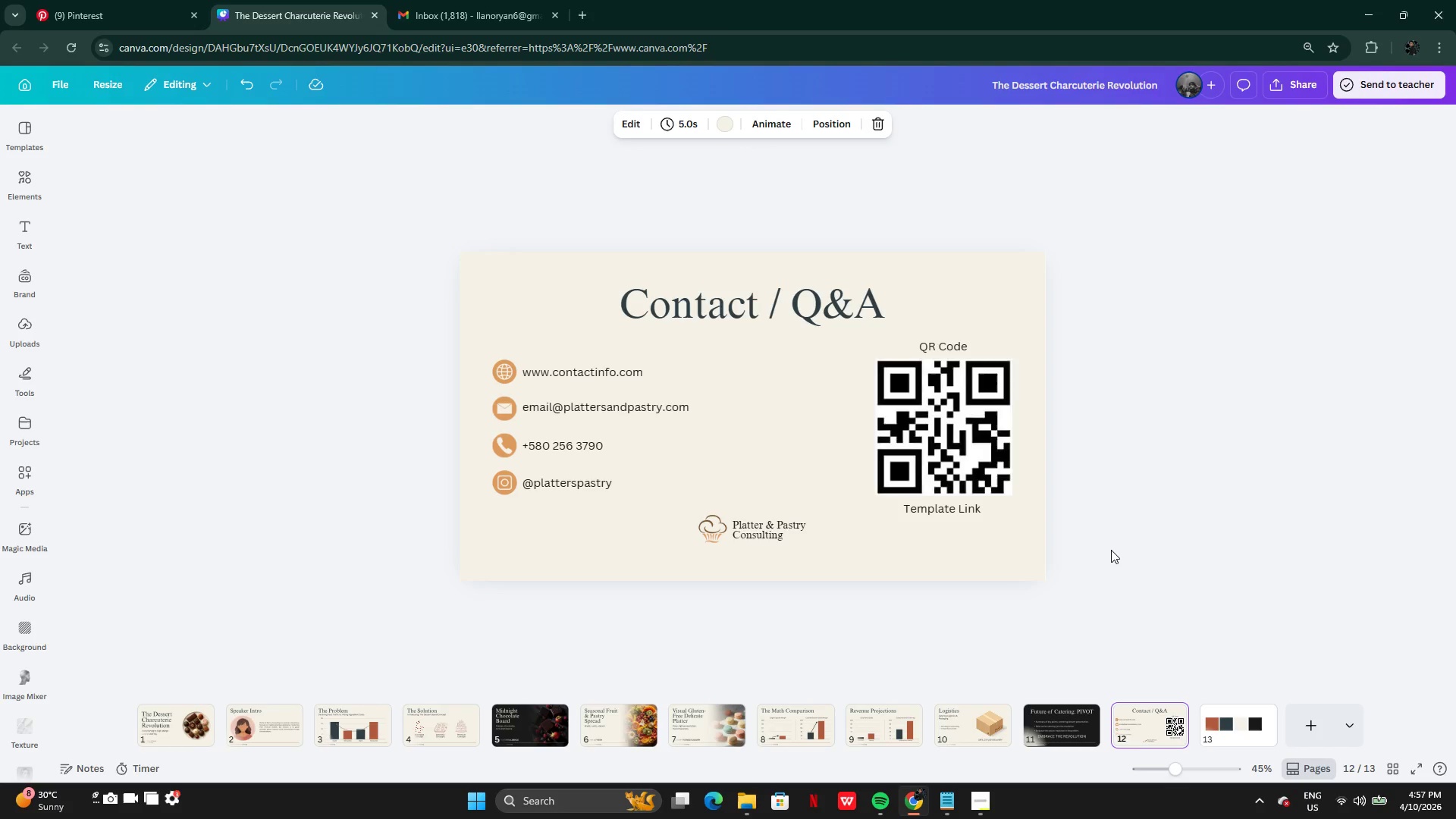 
left_click([965, 799])